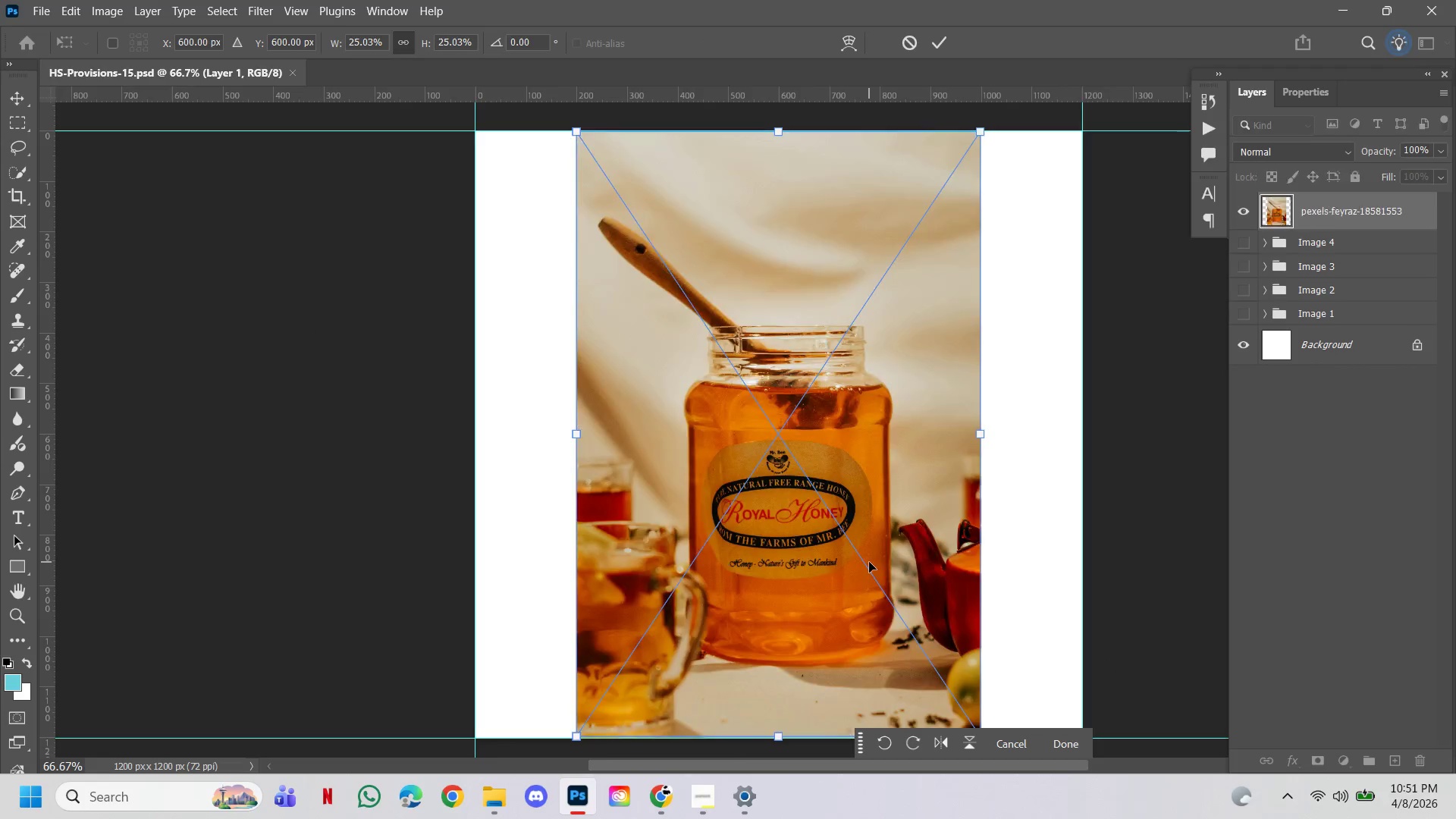 
scroll: coordinate [964, 489], scroll_direction: down, amount: 5.0
 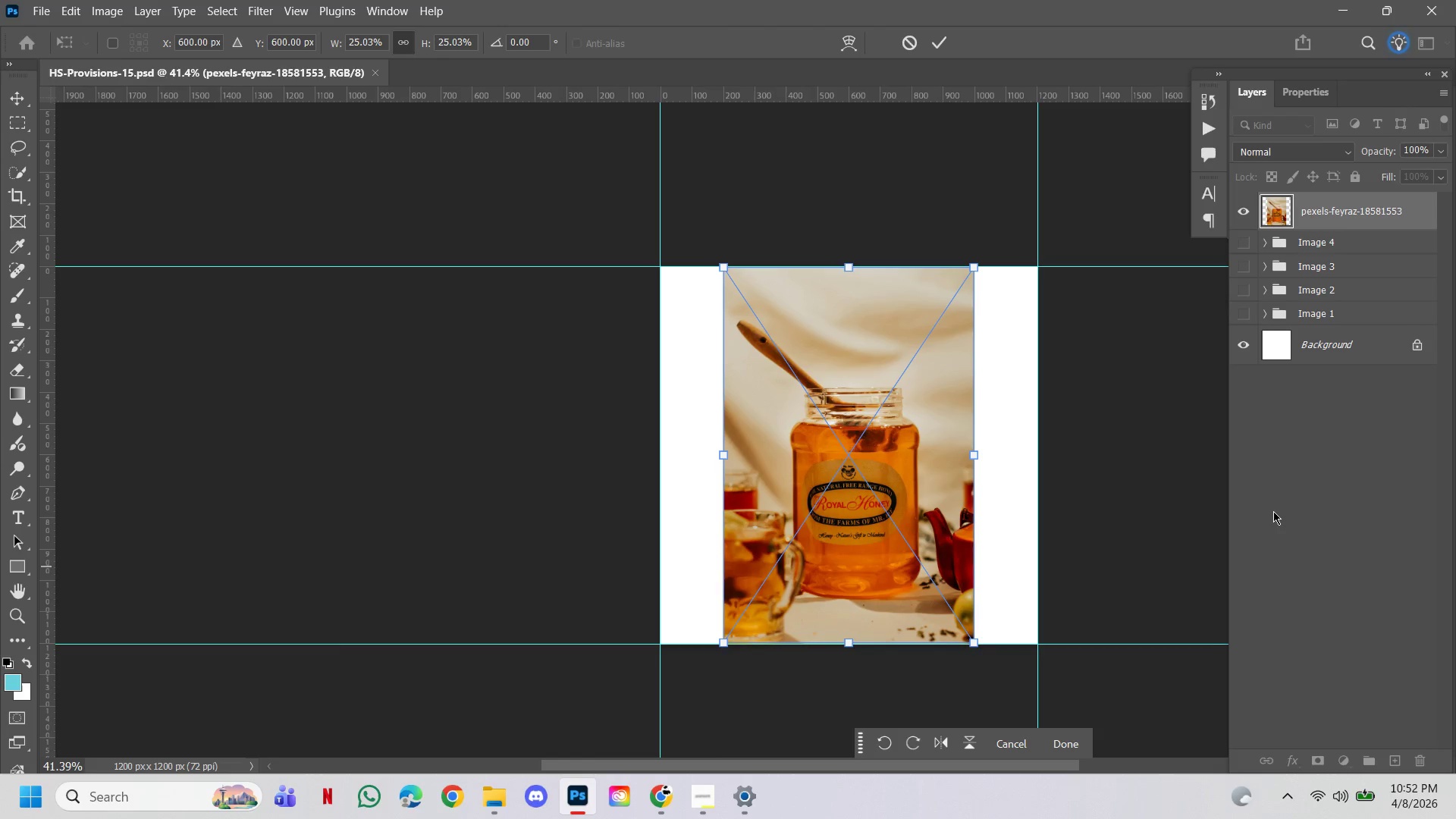 
wait(43.3)
 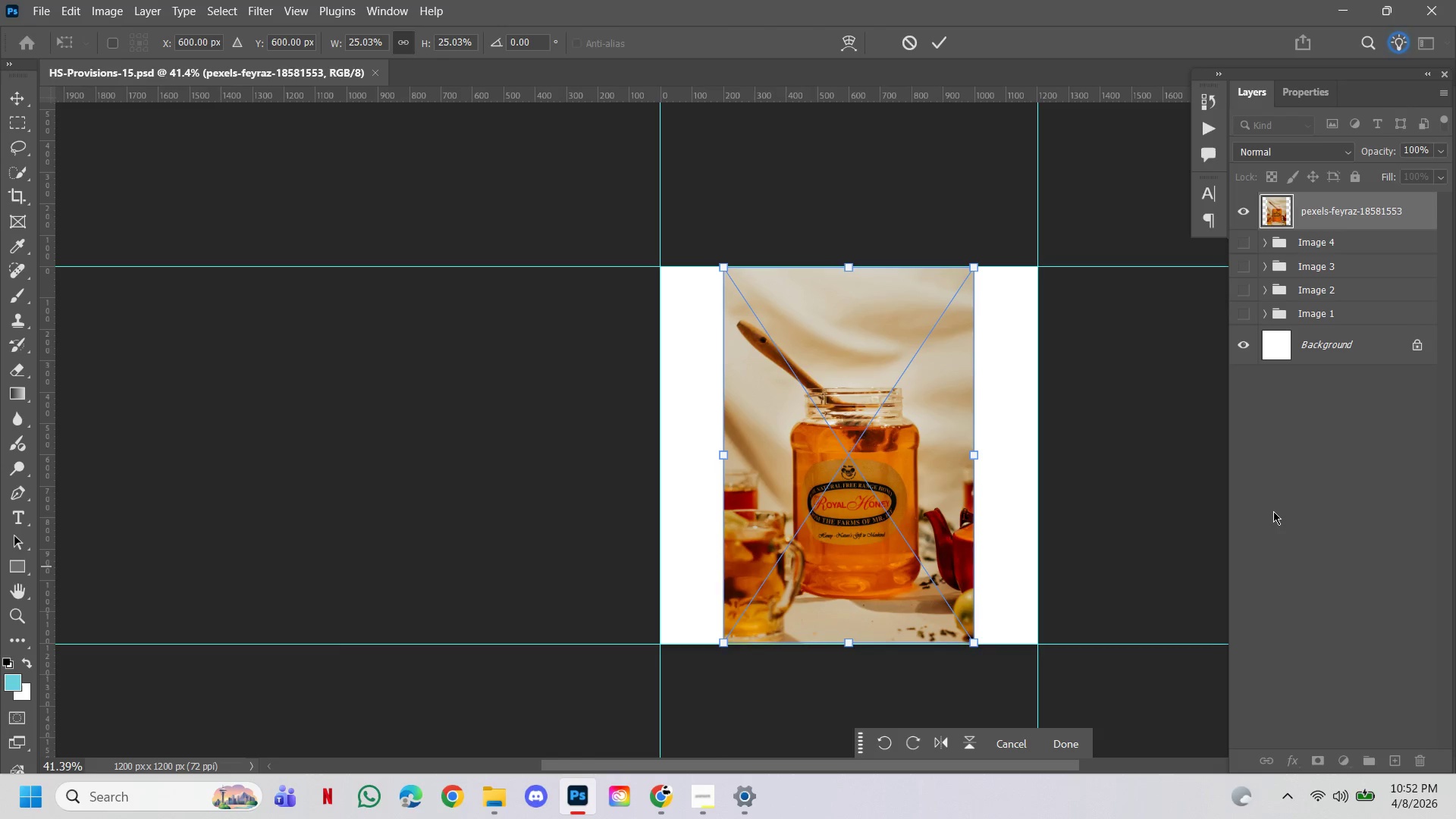 
left_click_drag(start_coordinate=[975, 265], to_coordinate=[1065, 194])
 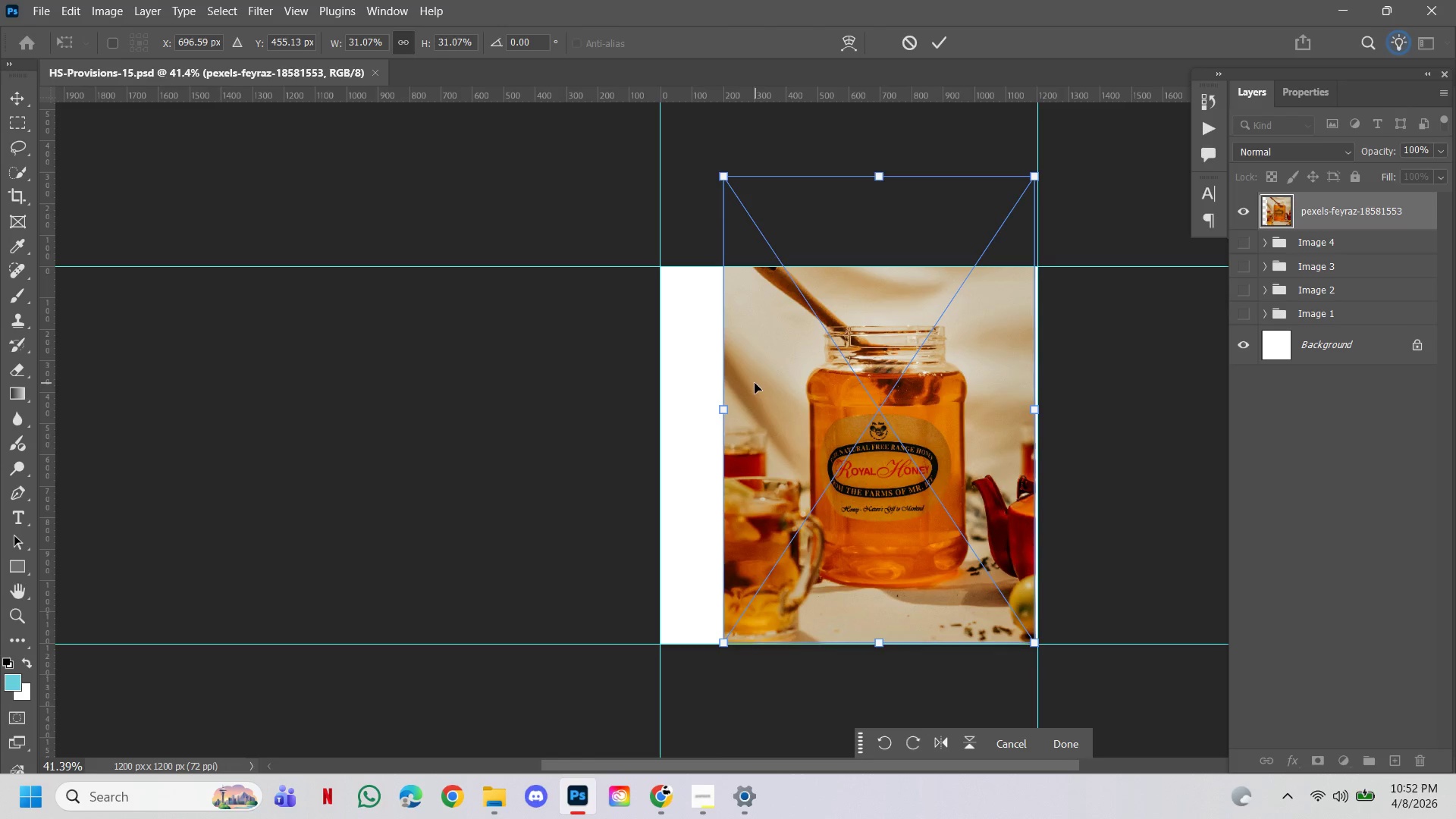 
left_click_drag(start_coordinate=[726, 643], to_coordinate=[657, 724])
 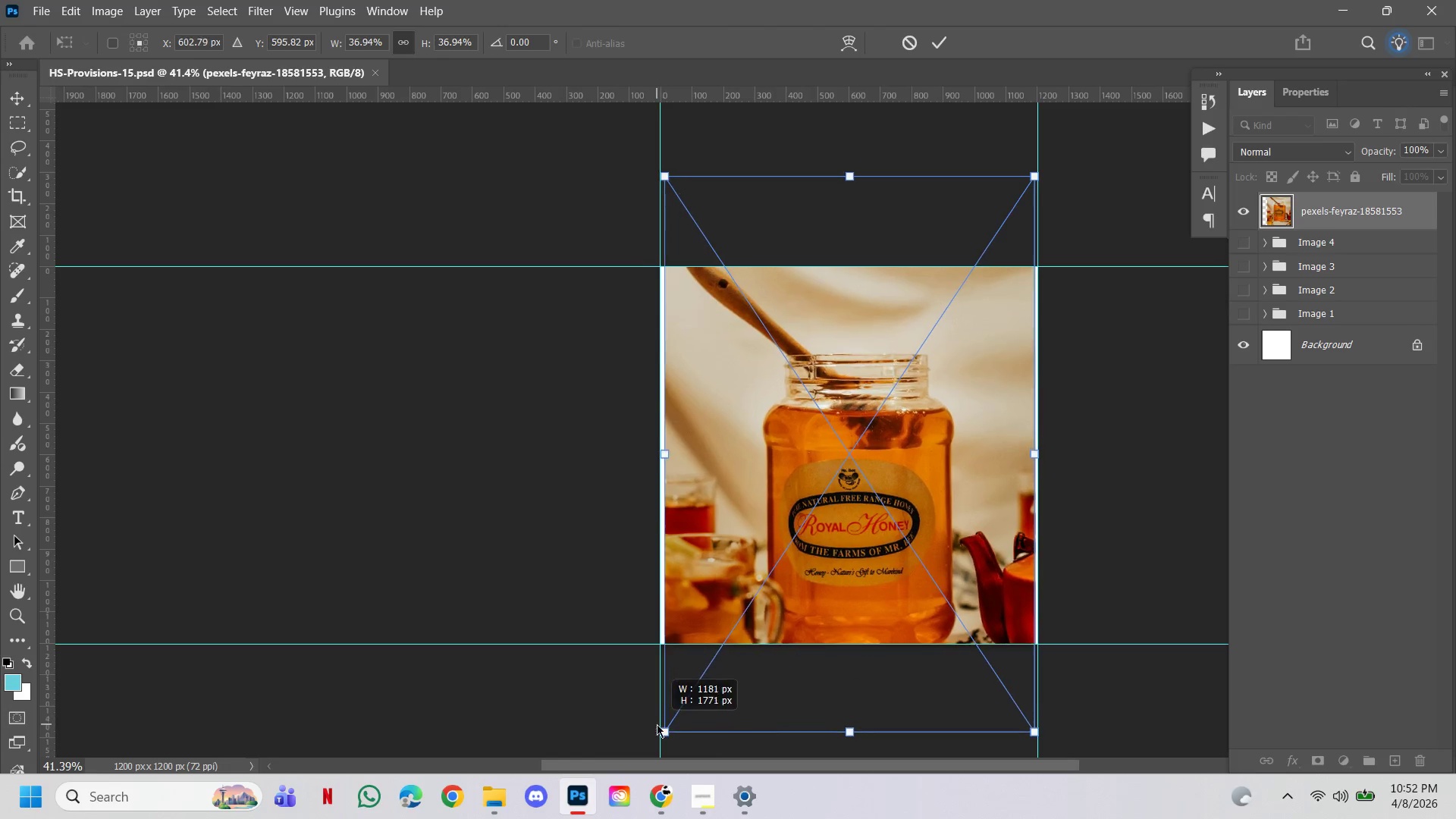 
left_click_drag(start_coordinate=[657, 724], to_coordinate=[645, 742])
 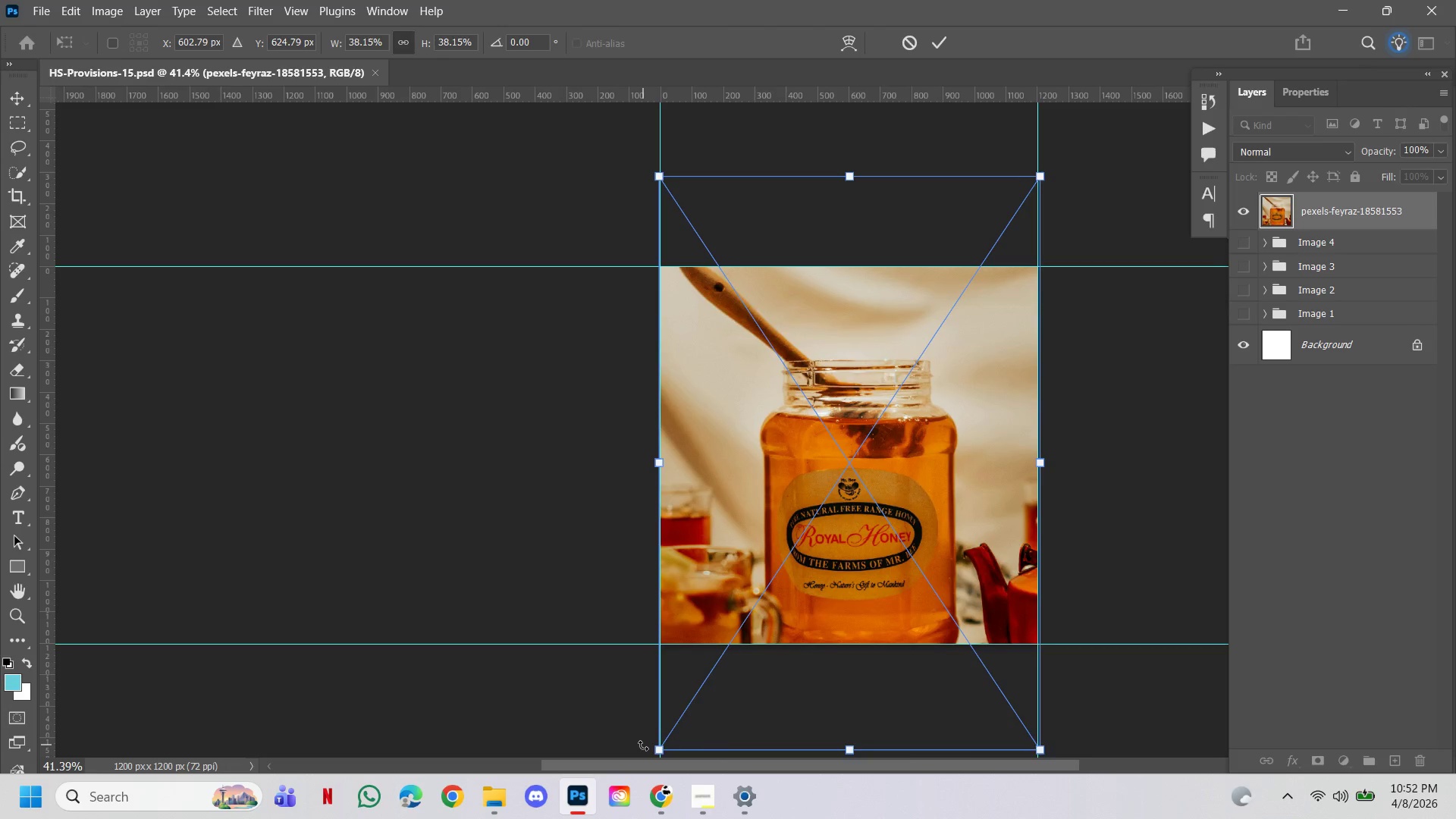 
left_click([643, 745])
 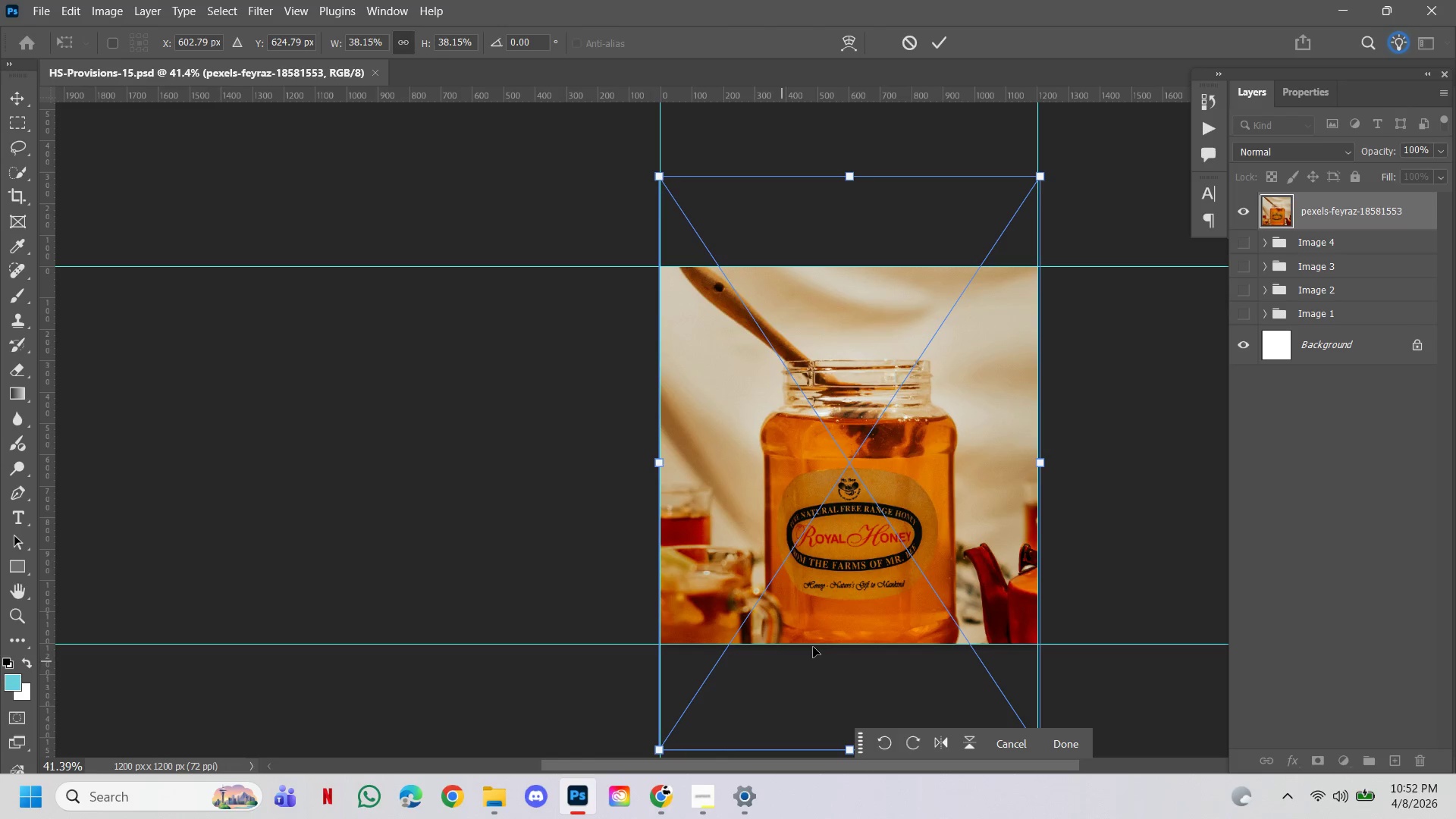 
scroll: coordinate [990, 682], scroll_direction: down, amount: 4.0
 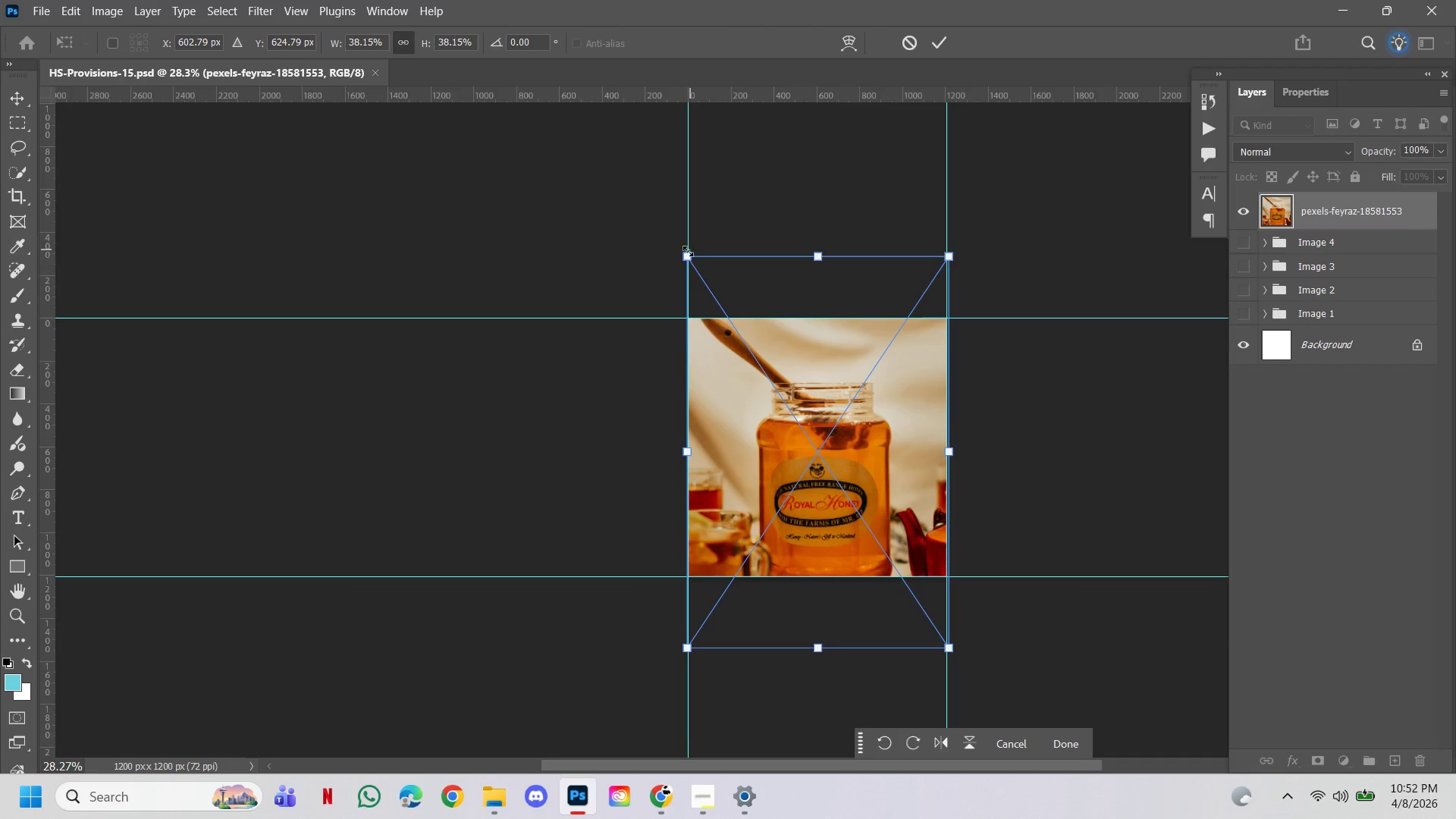 
scroll: coordinate [739, 328], scroll_direction: none, amount: 0.0
 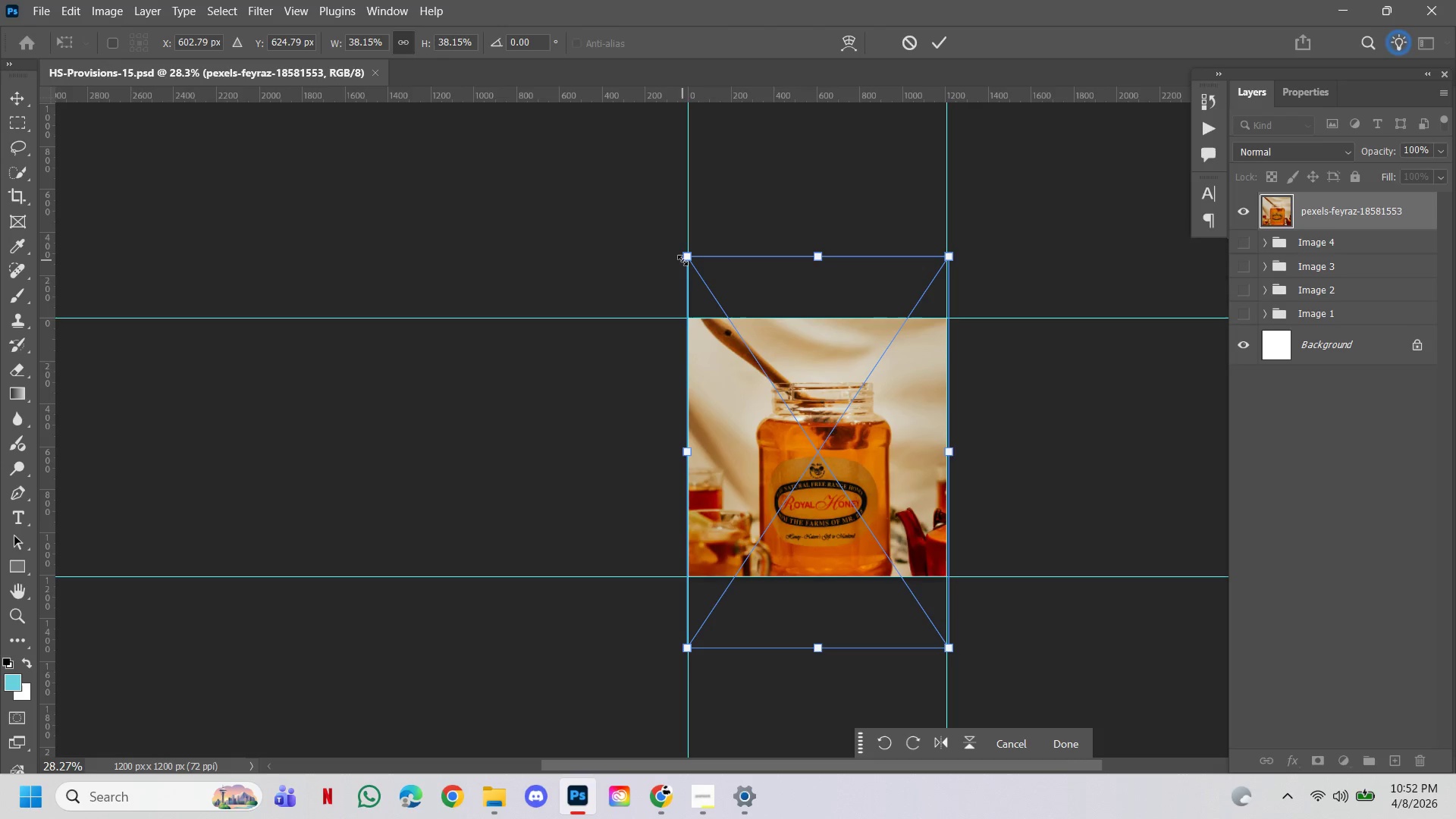 
left_click_drag(start_coordinate=[682, 260], to_coordinate=[667, 244])
 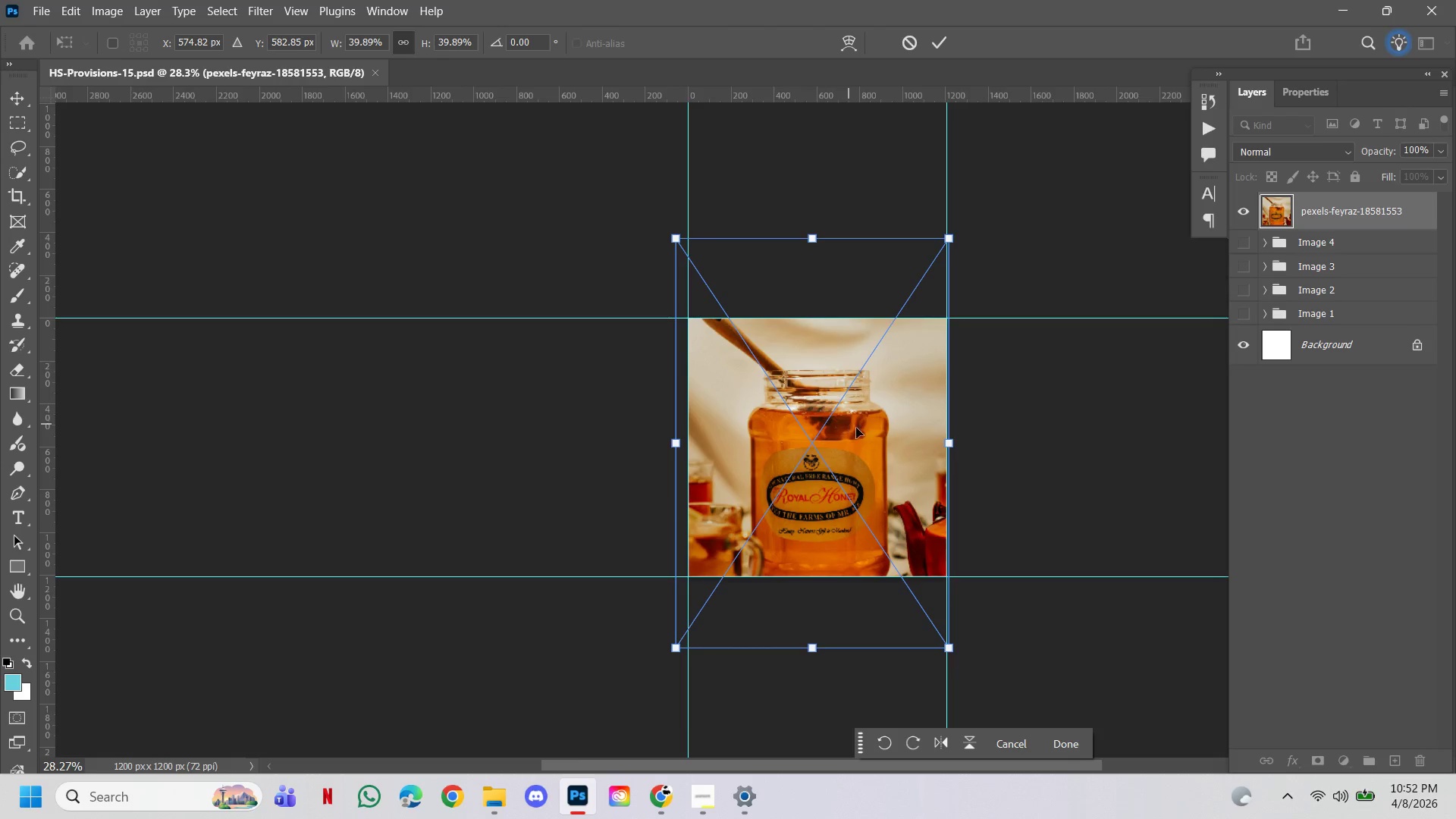 
left_click_drag(start_coordinate=[870, 444], to_coordinate=[869, 418])
 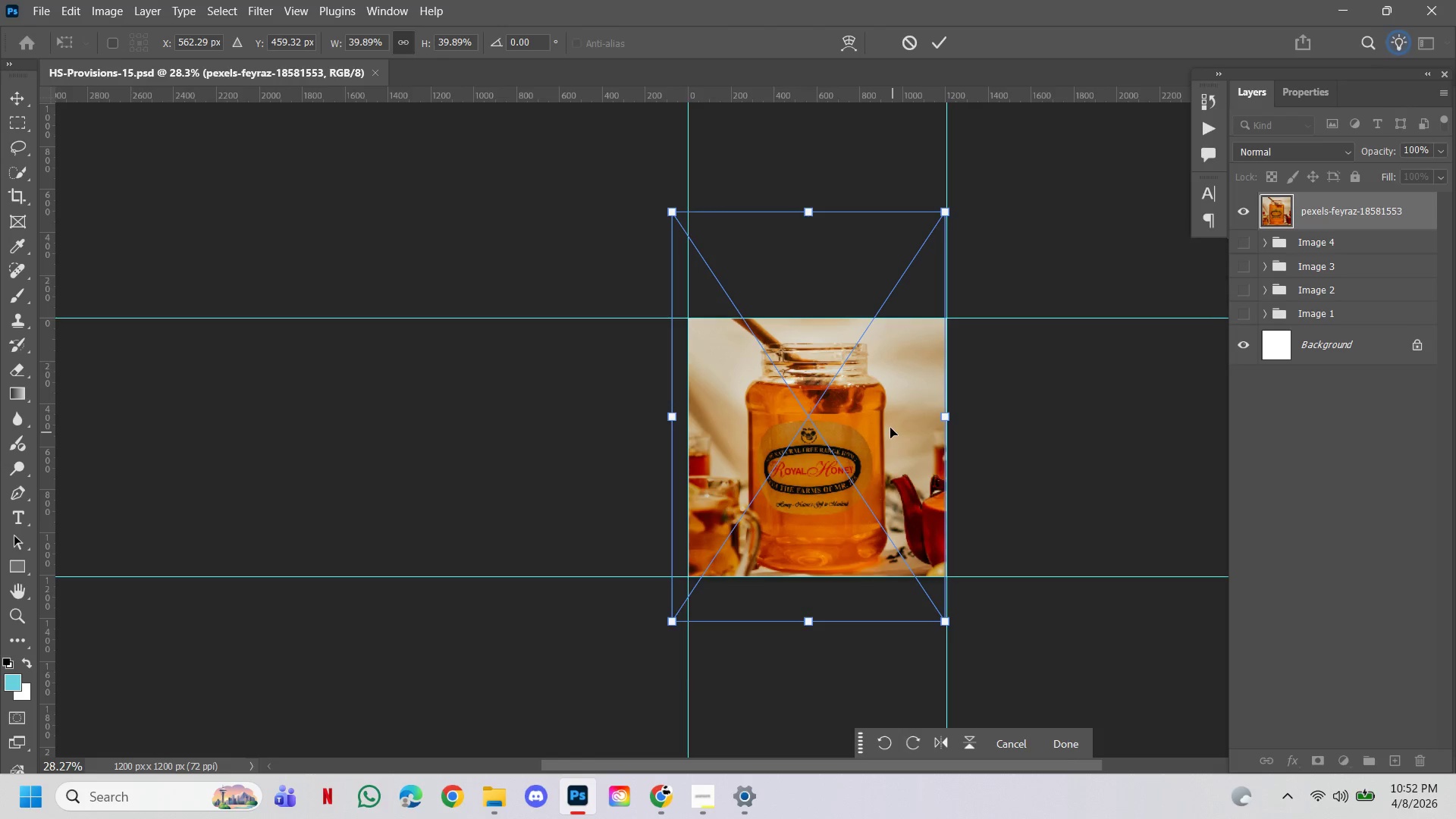 
left_click_drag(start_coordinate=[890, 428], to_coordinate=[893, 423])
 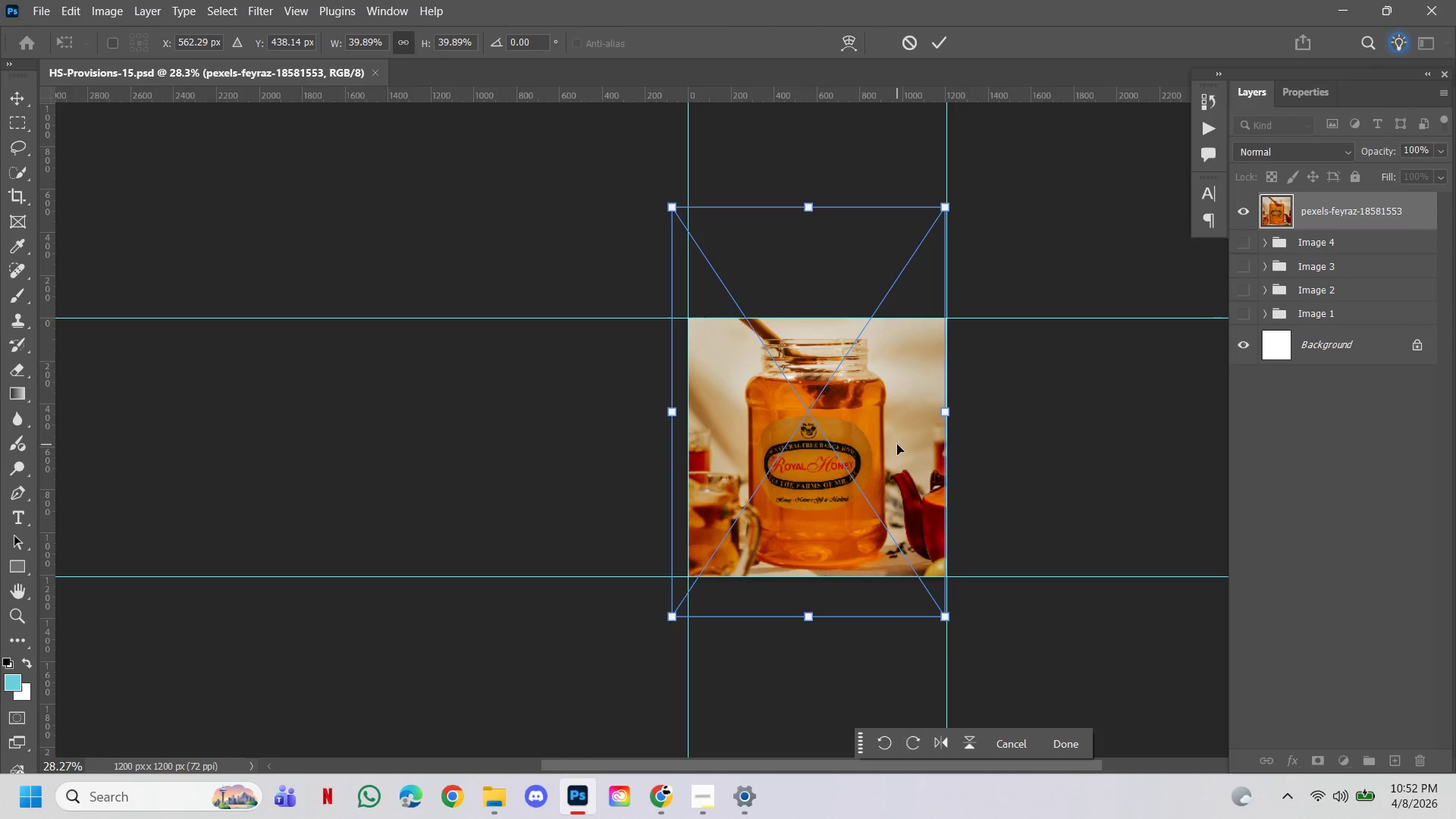 
left_click_drag(start_coordinate=[897, 444], to_coordinate=[889, 441])
 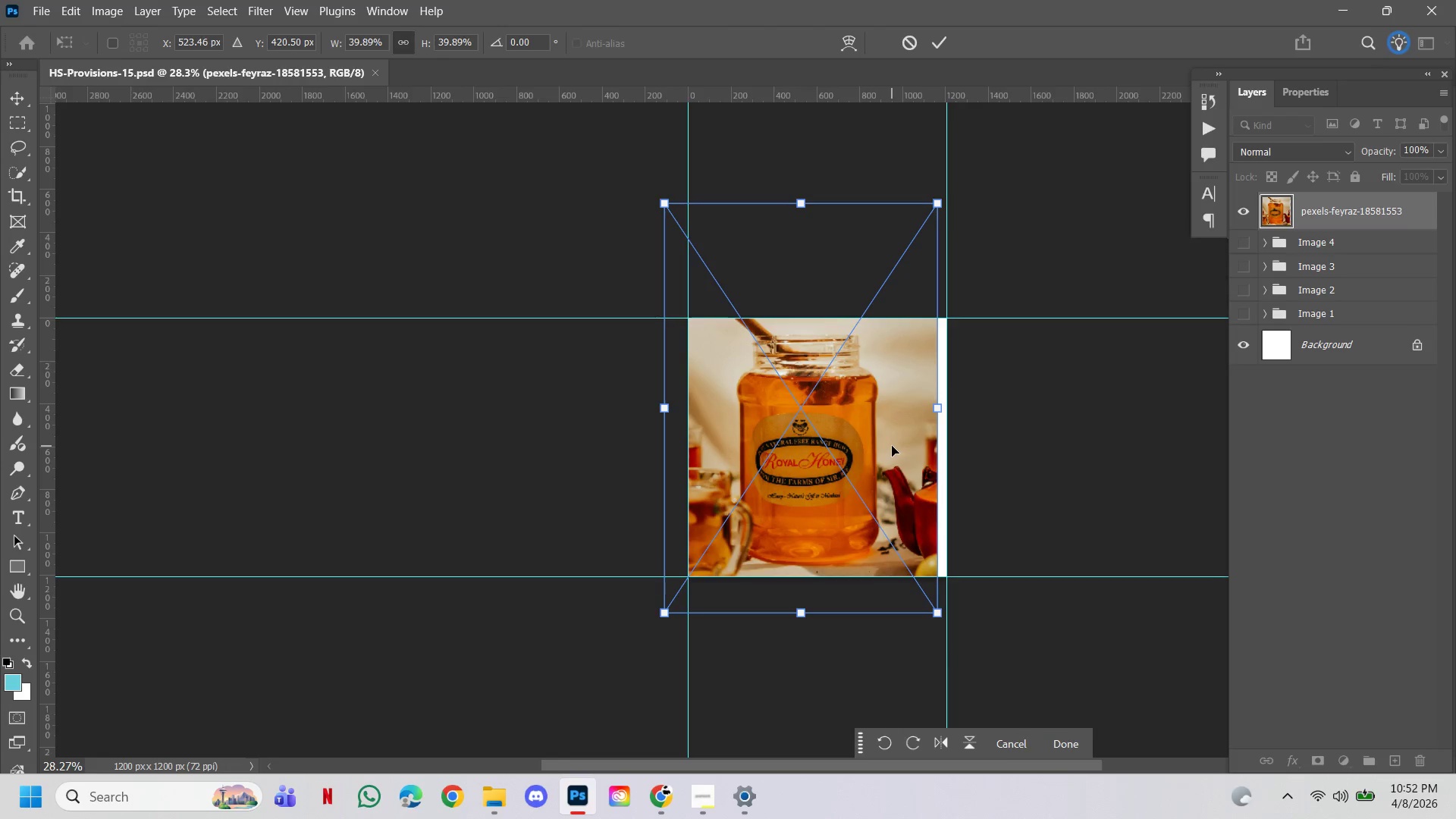 
left_click_drag(start_coordinate=[892, 446], to_coordinate=[909, 446])
 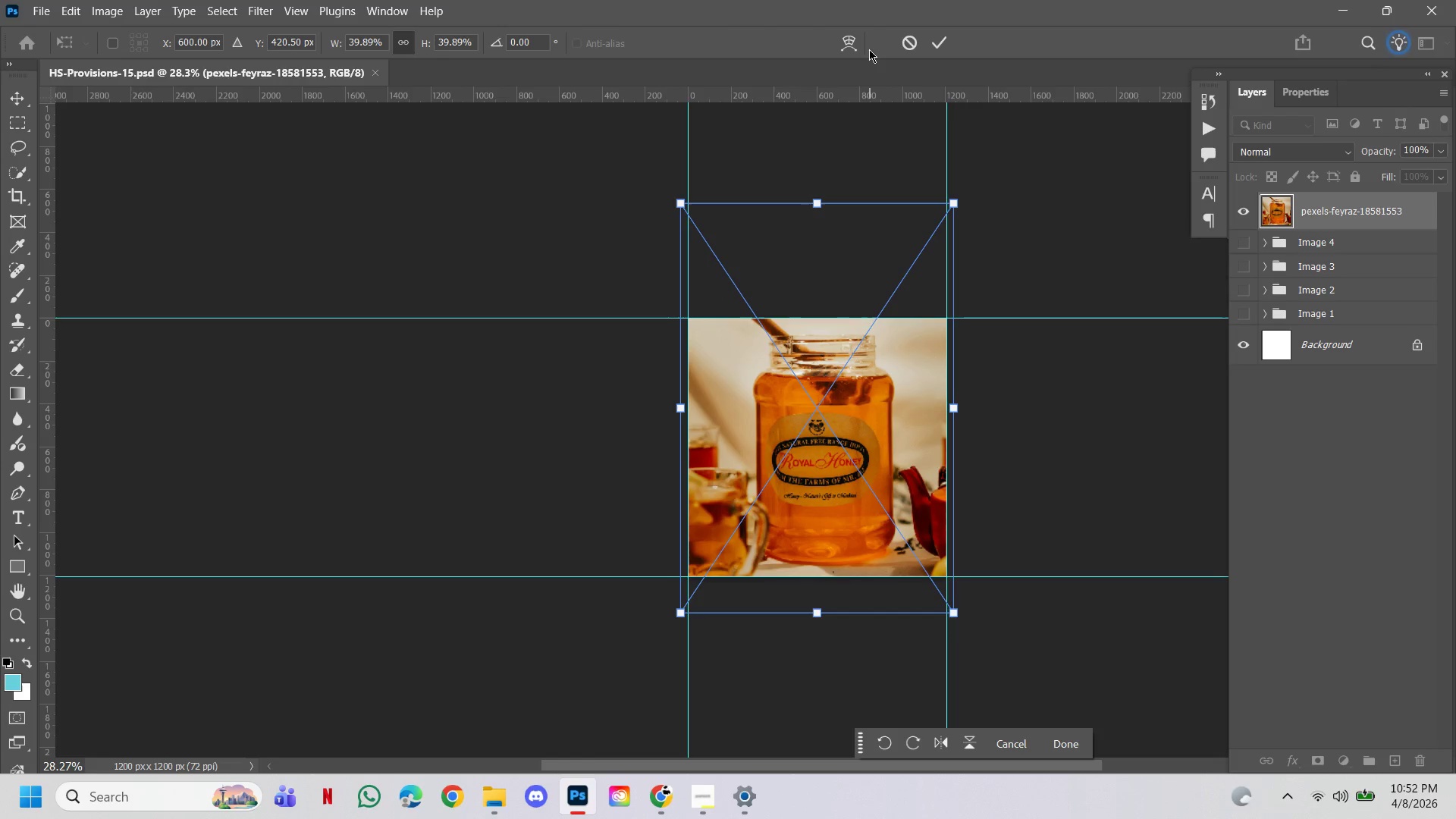 
left_click([940, 42])
 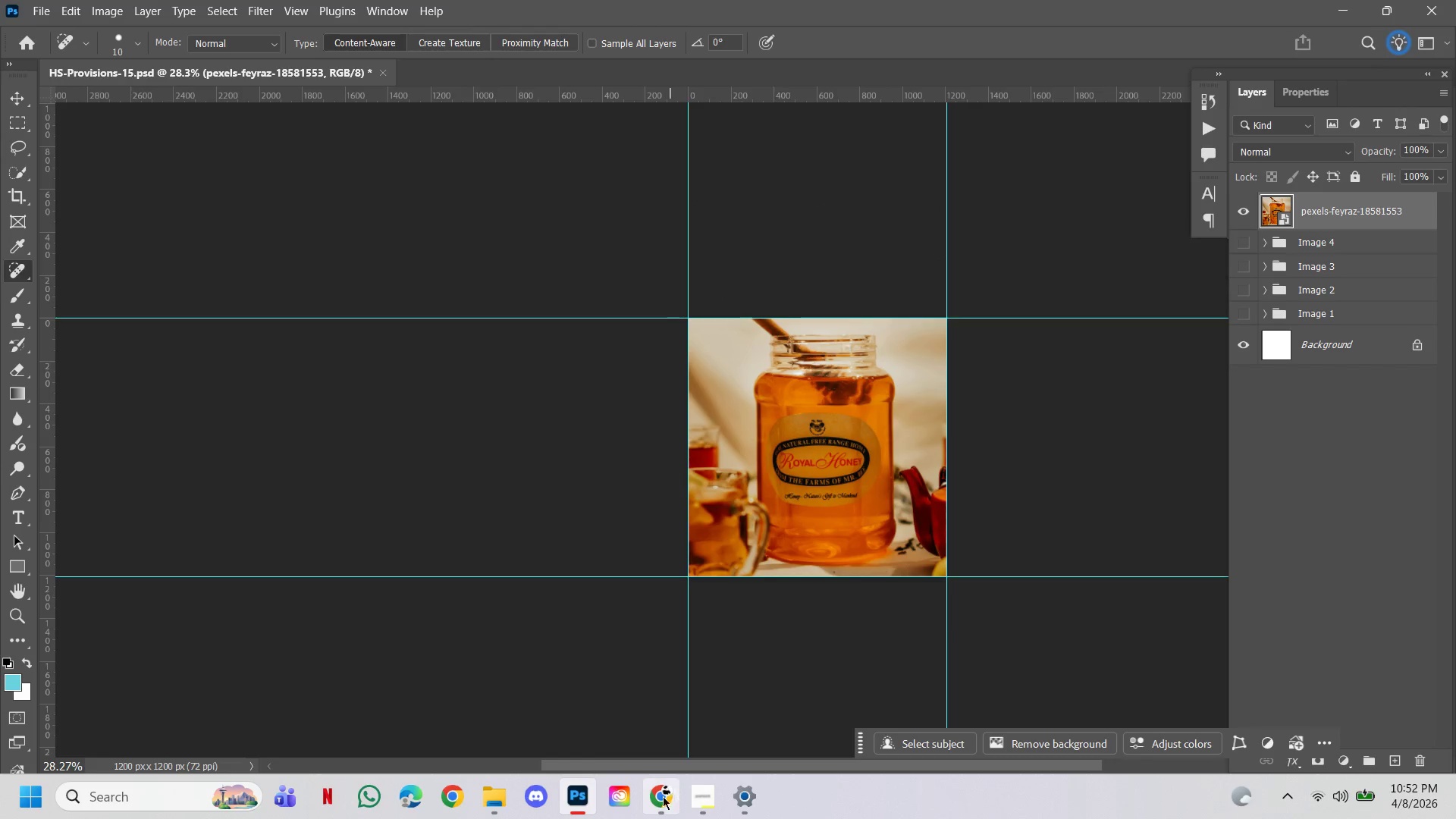 
left_click([695, 800])